 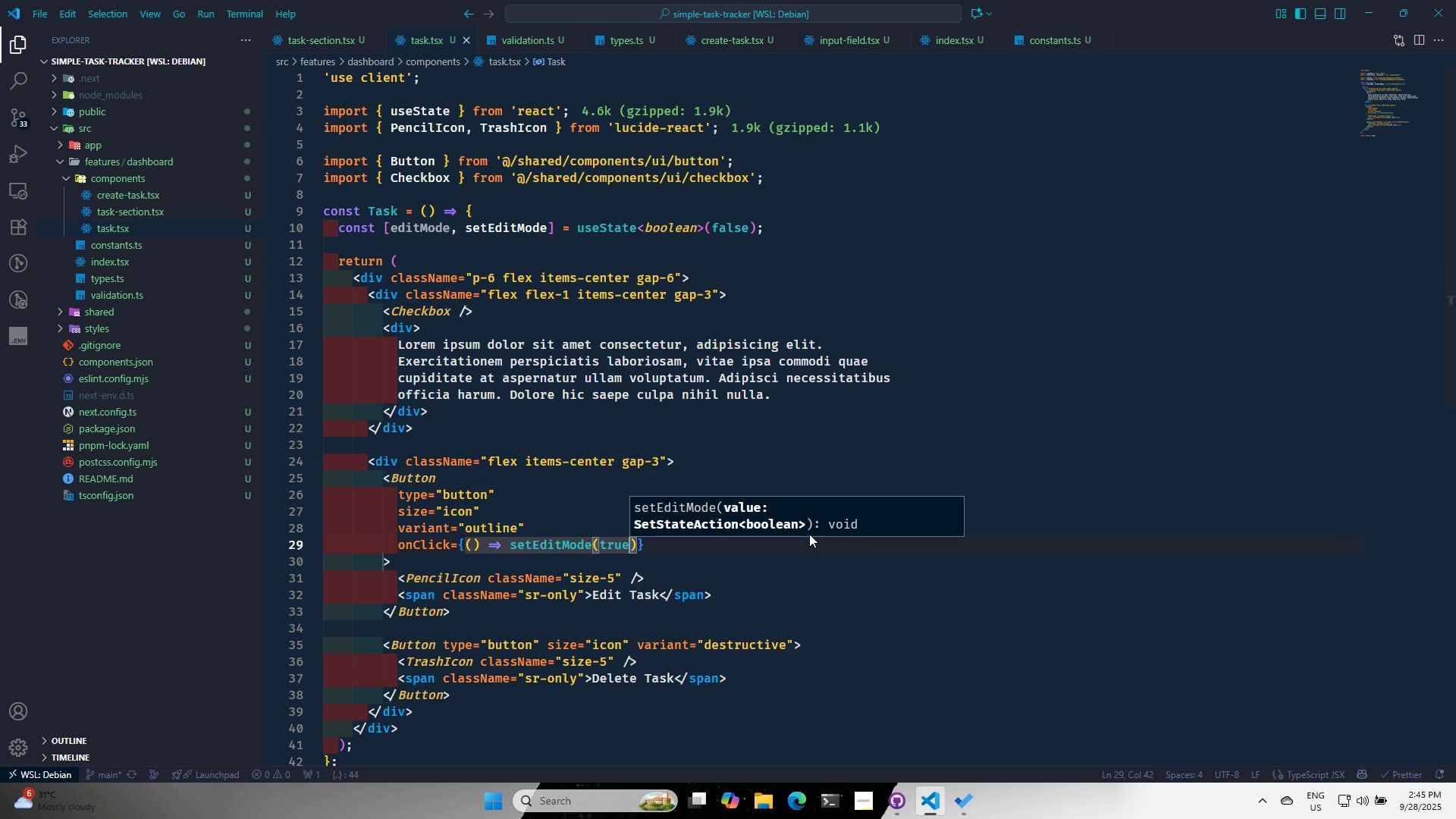 
key(Control+S)
 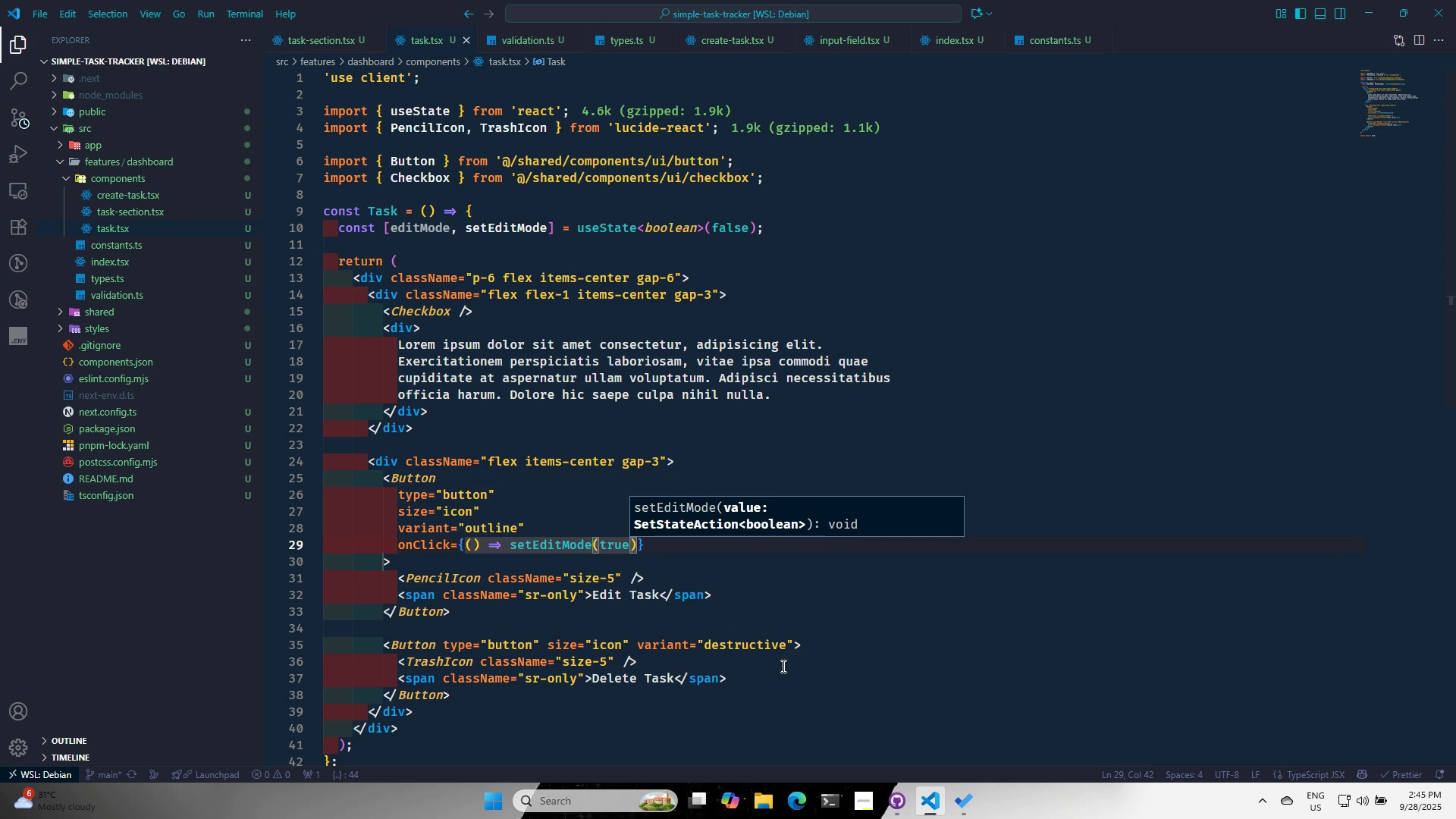 
left_click([793, 648])
 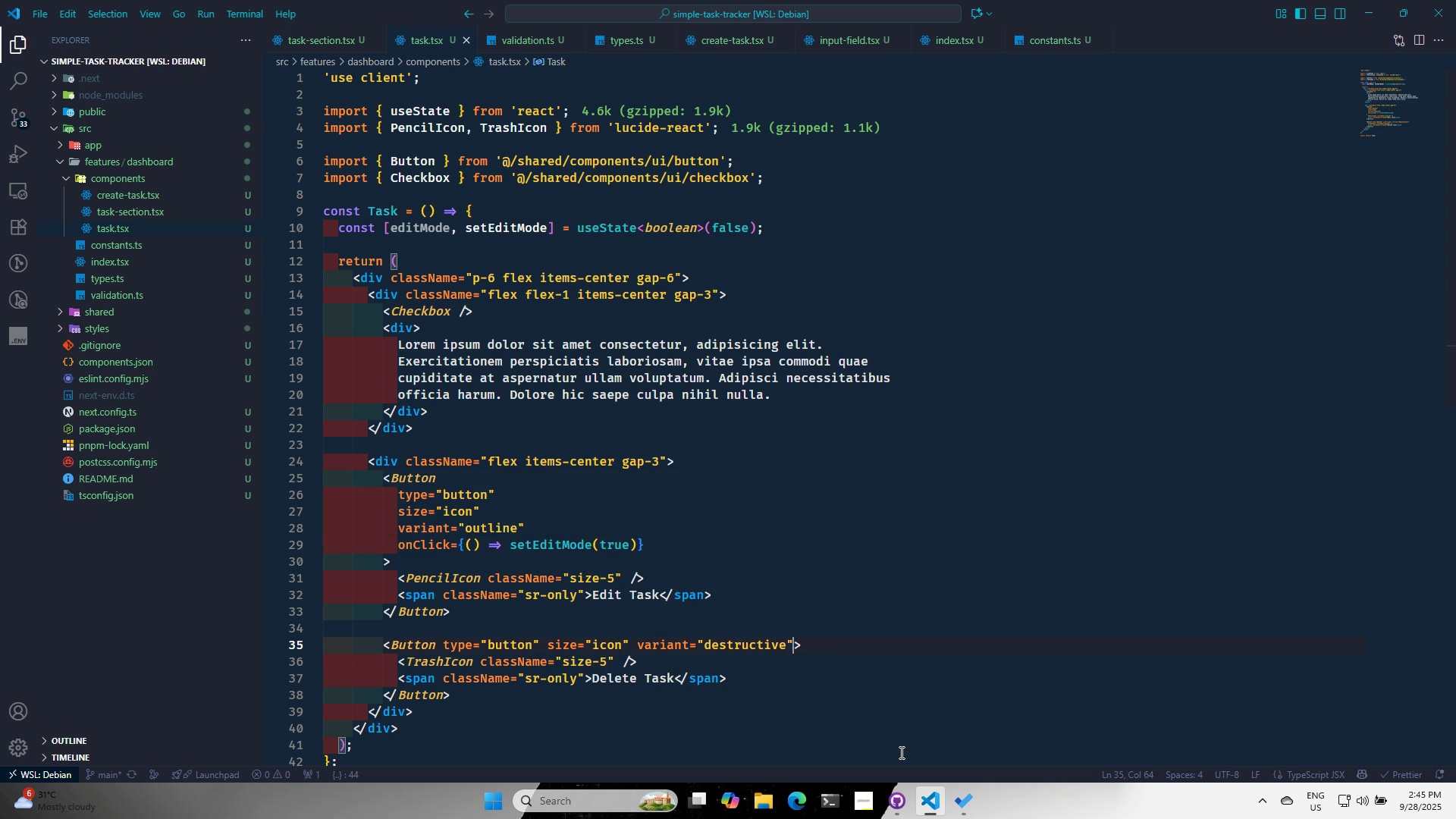 
type( CLA)
 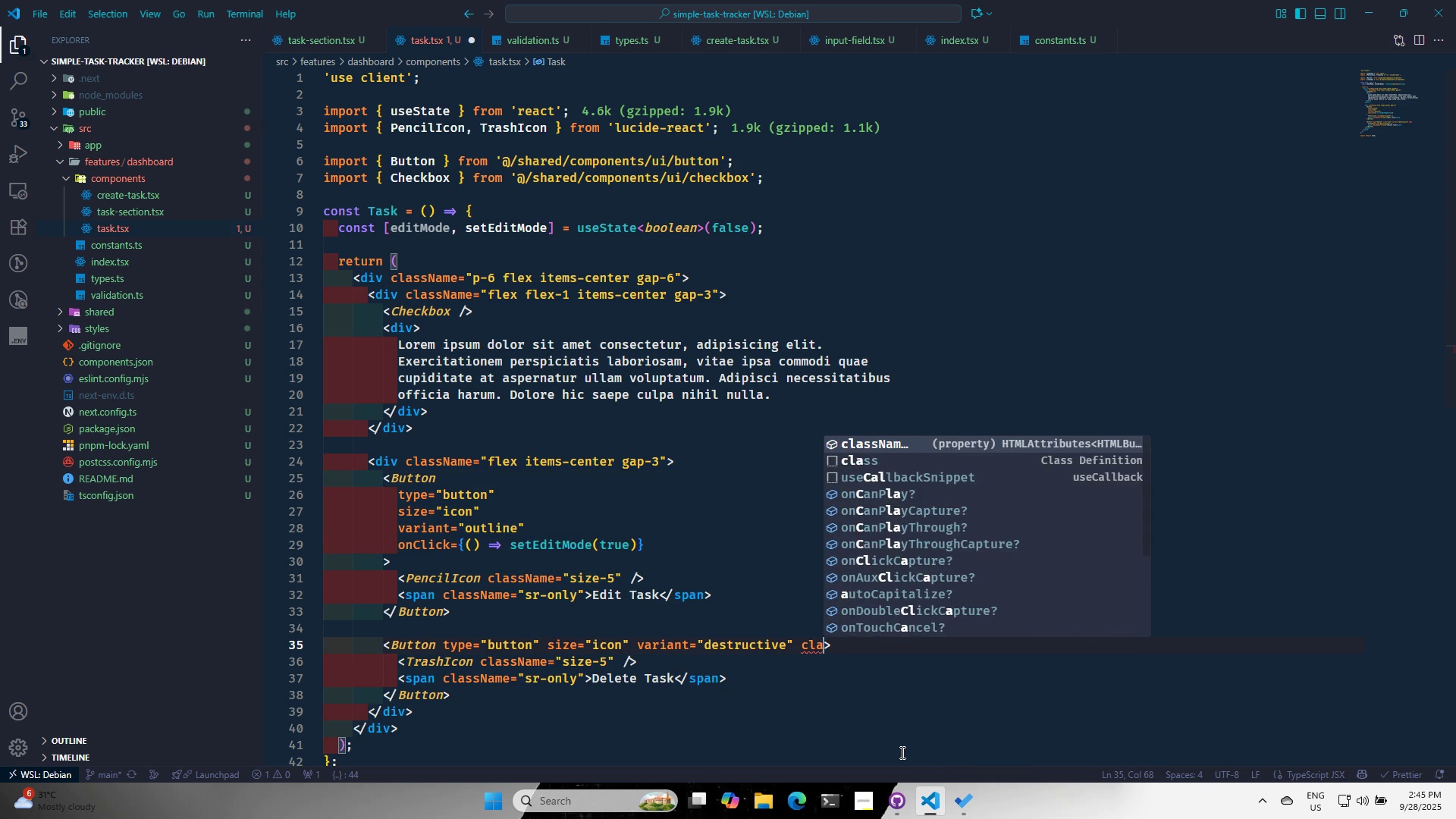 
key(Enter)